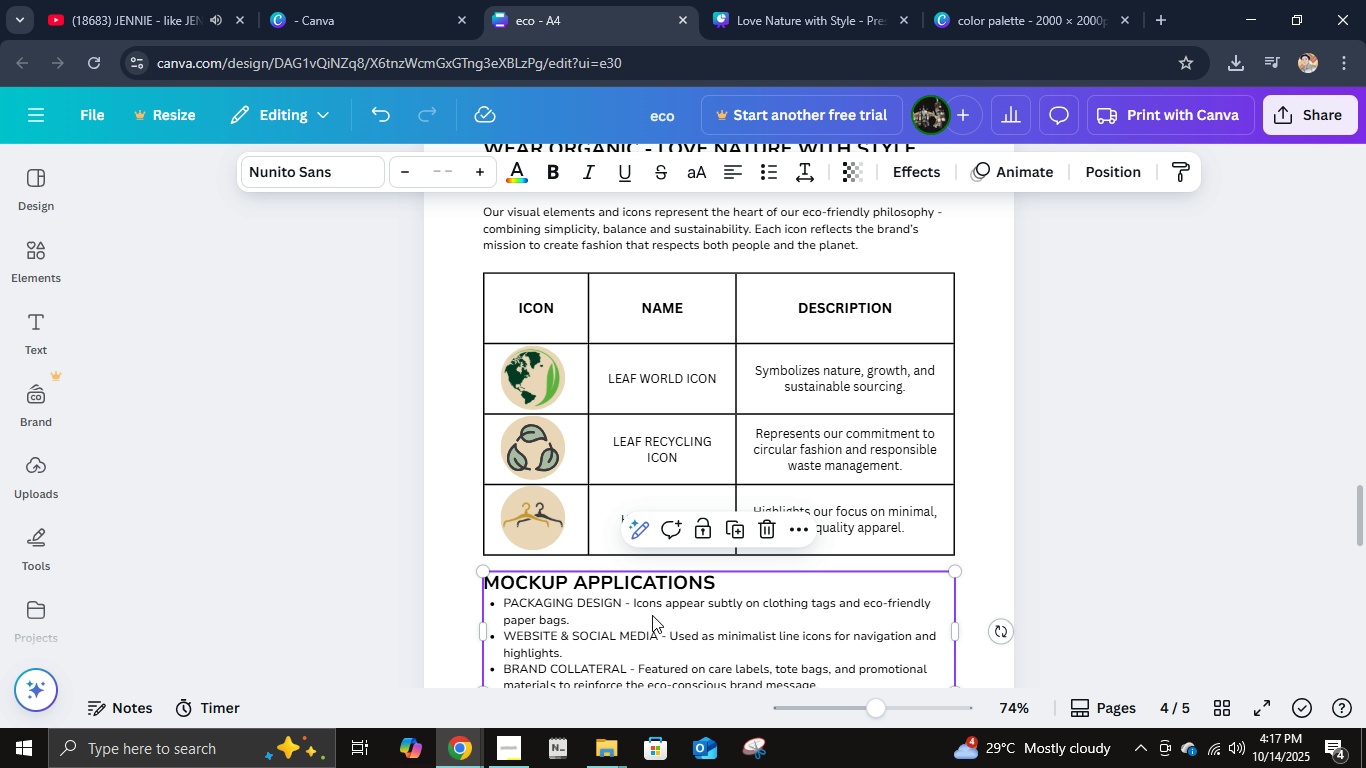 
key(Control+C)
 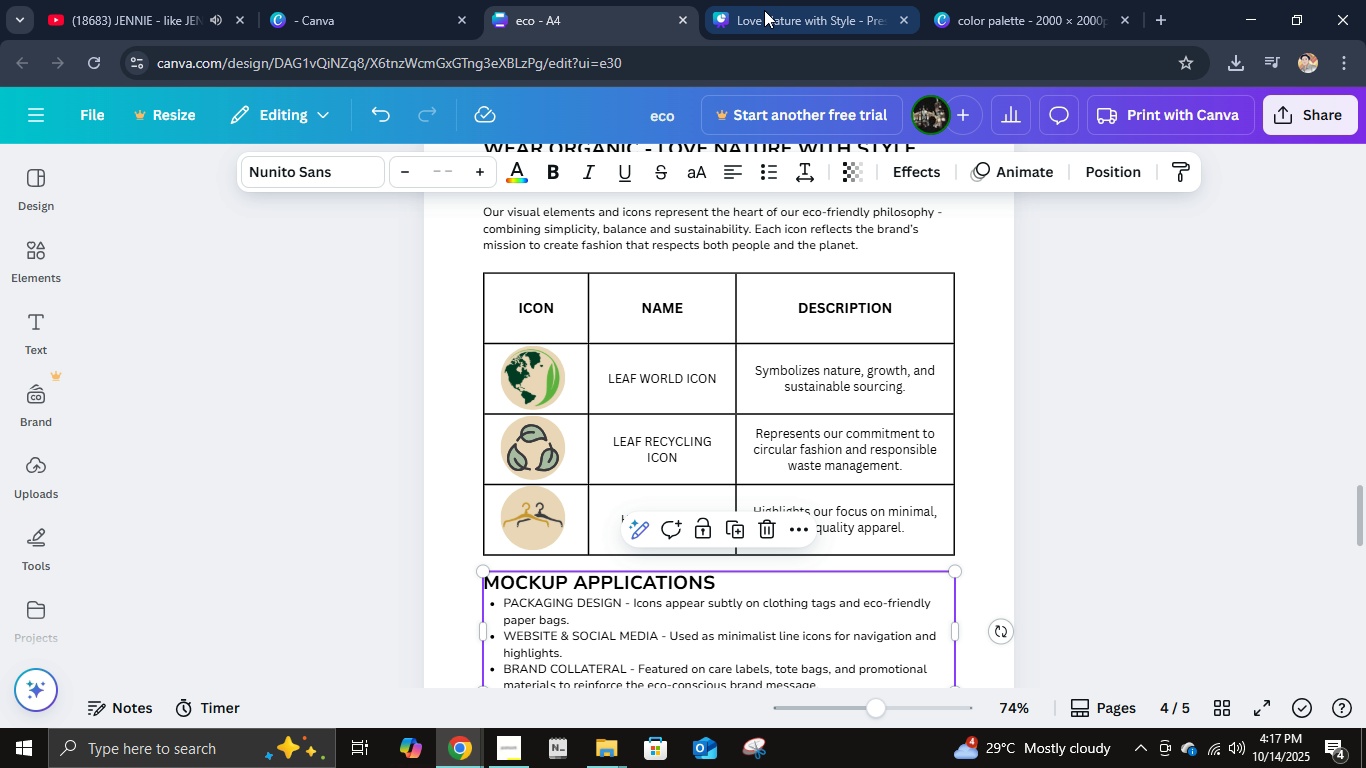 
left_click([764, 10])
 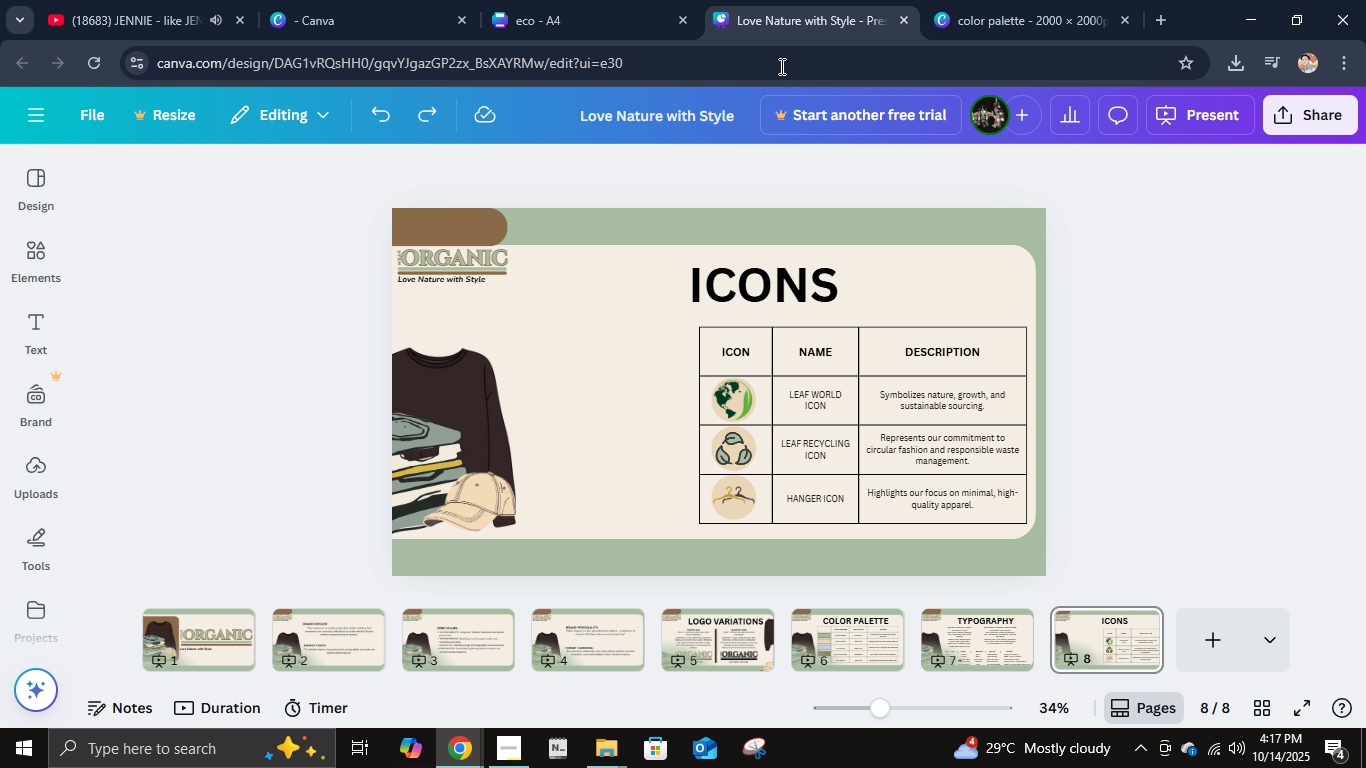 
key(Control+V)
 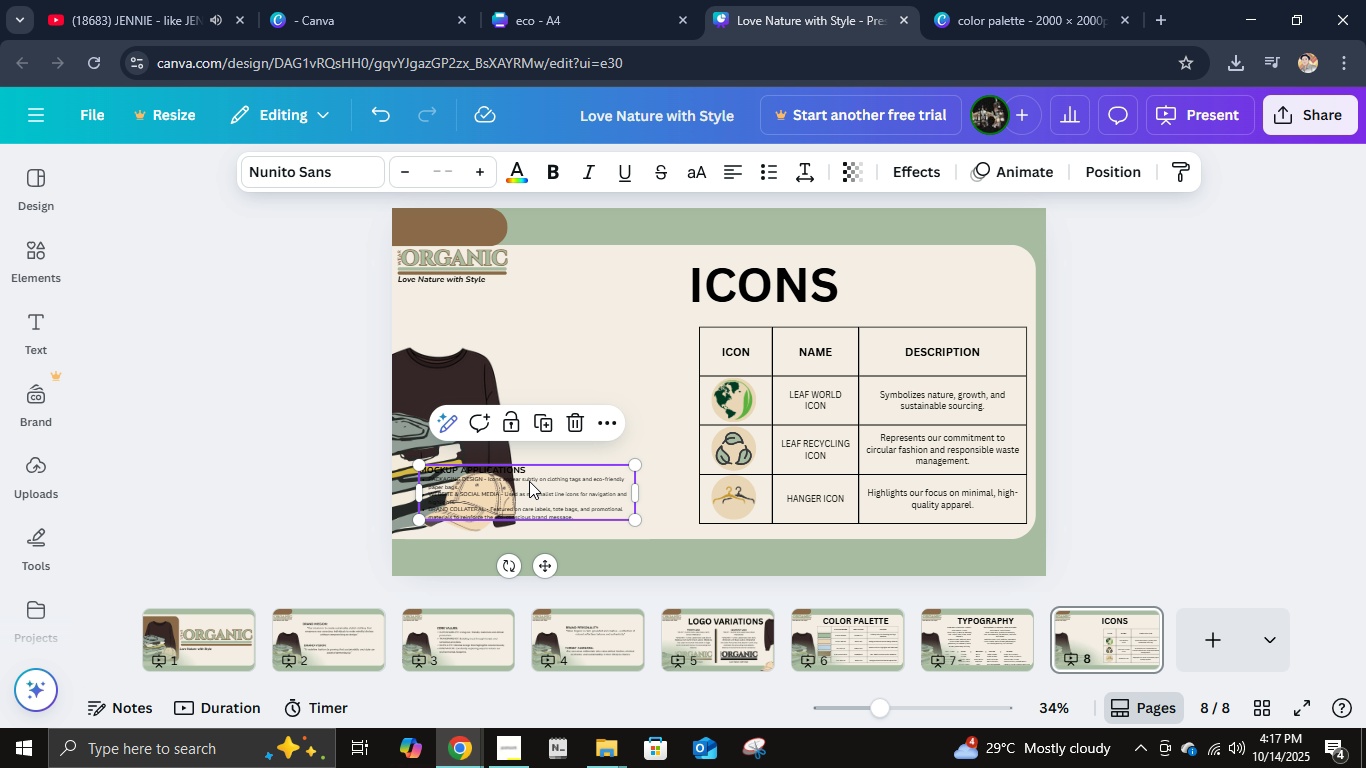 
left_click_drag(start_coordinate=[529, 483], to_coordinate=[636, 353])
 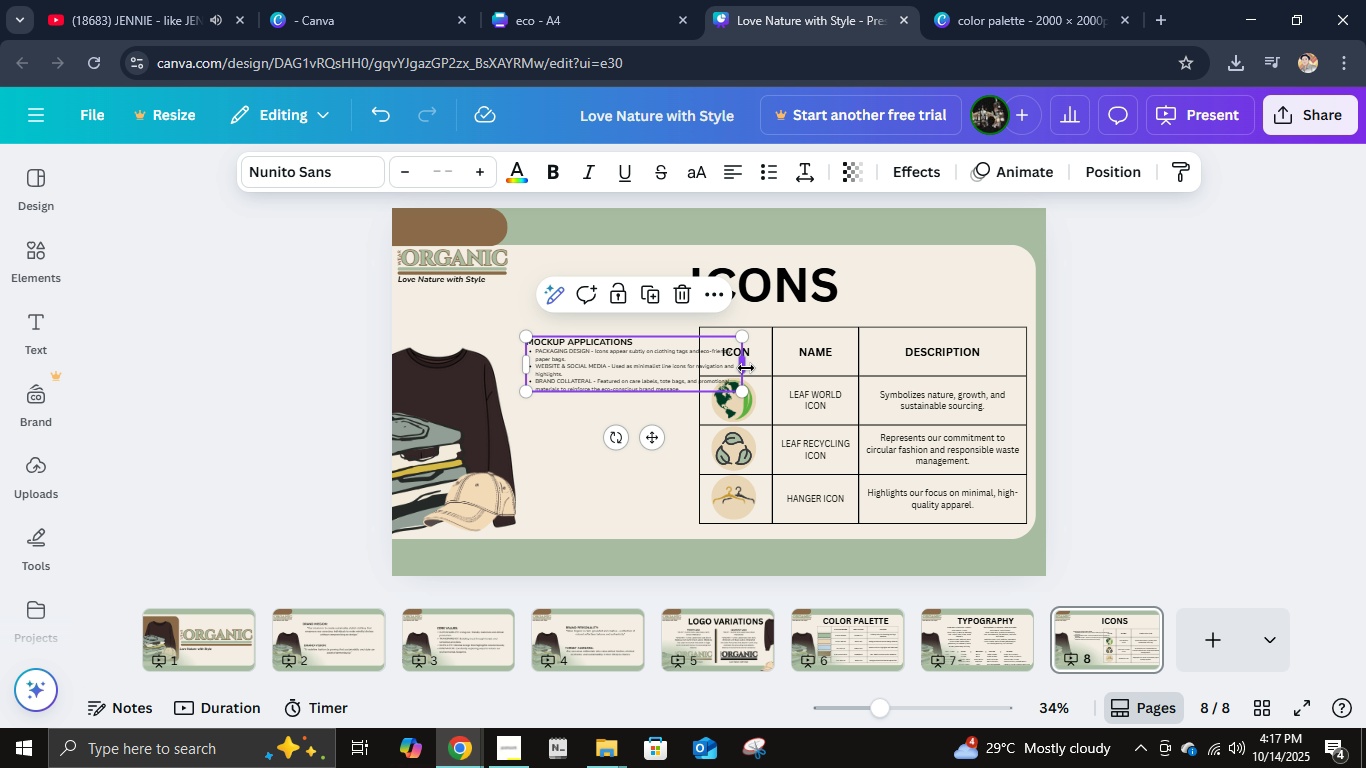 
left_click_drag(start_coordinate=[748, 368], to_coordinate=[689, 371])
 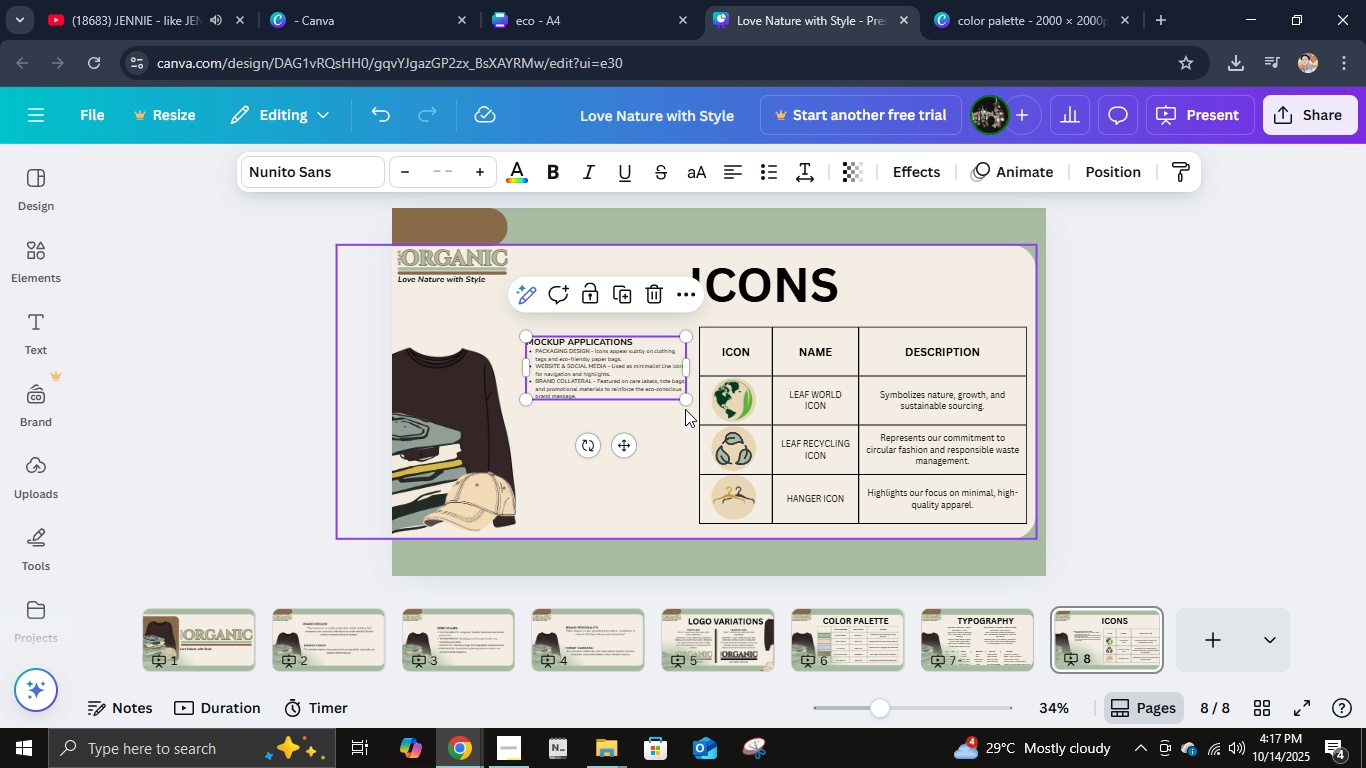 
left_click_drag(start_coordinate=[685, 399], to_coordinate=[674, 421])
 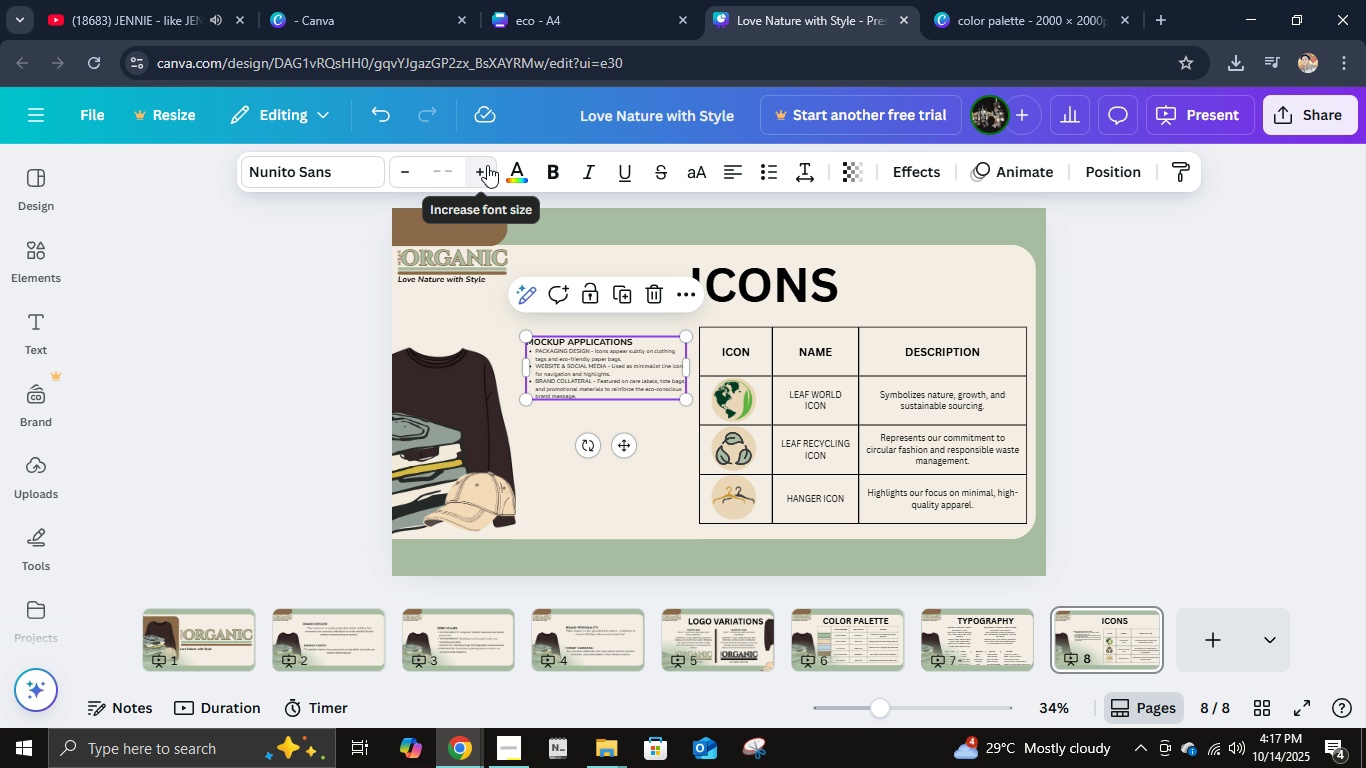 
double_click([486, 165])
 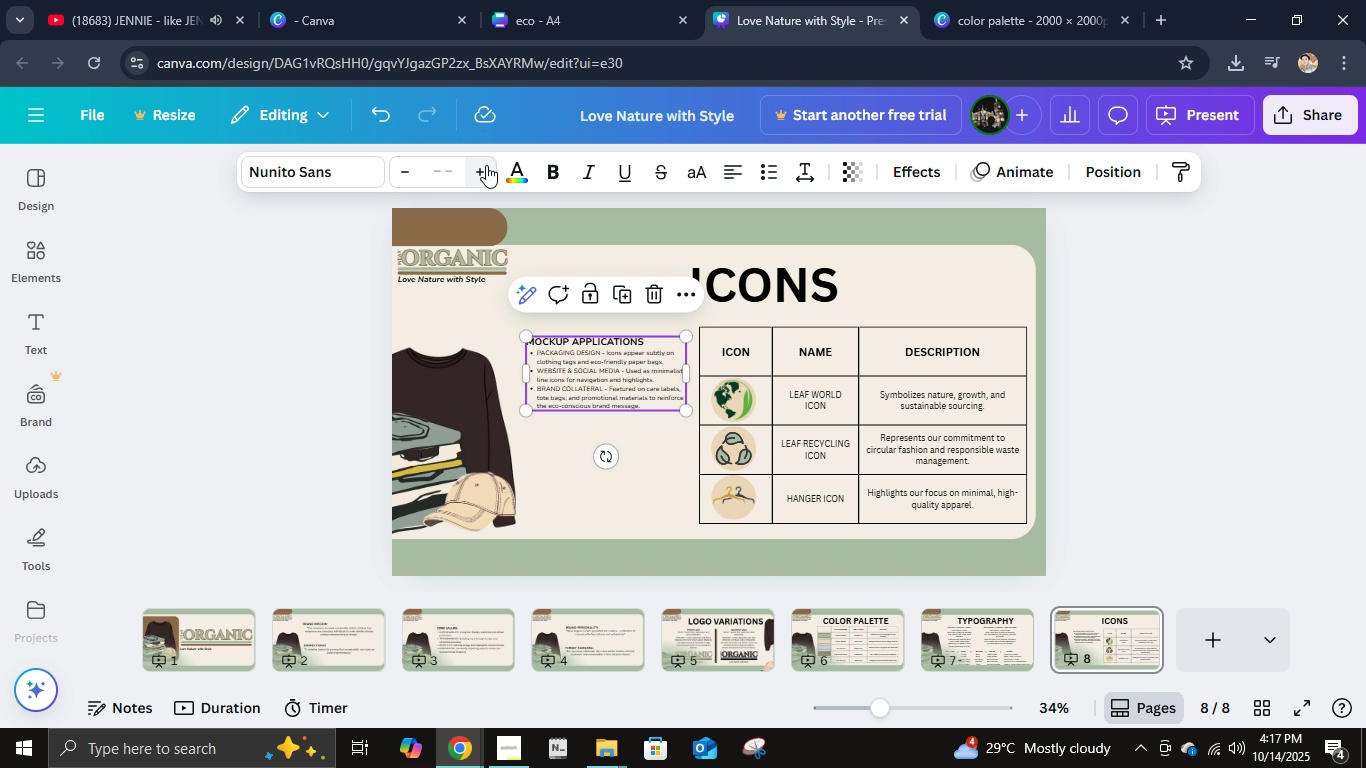 
triple_click([486, 165])
 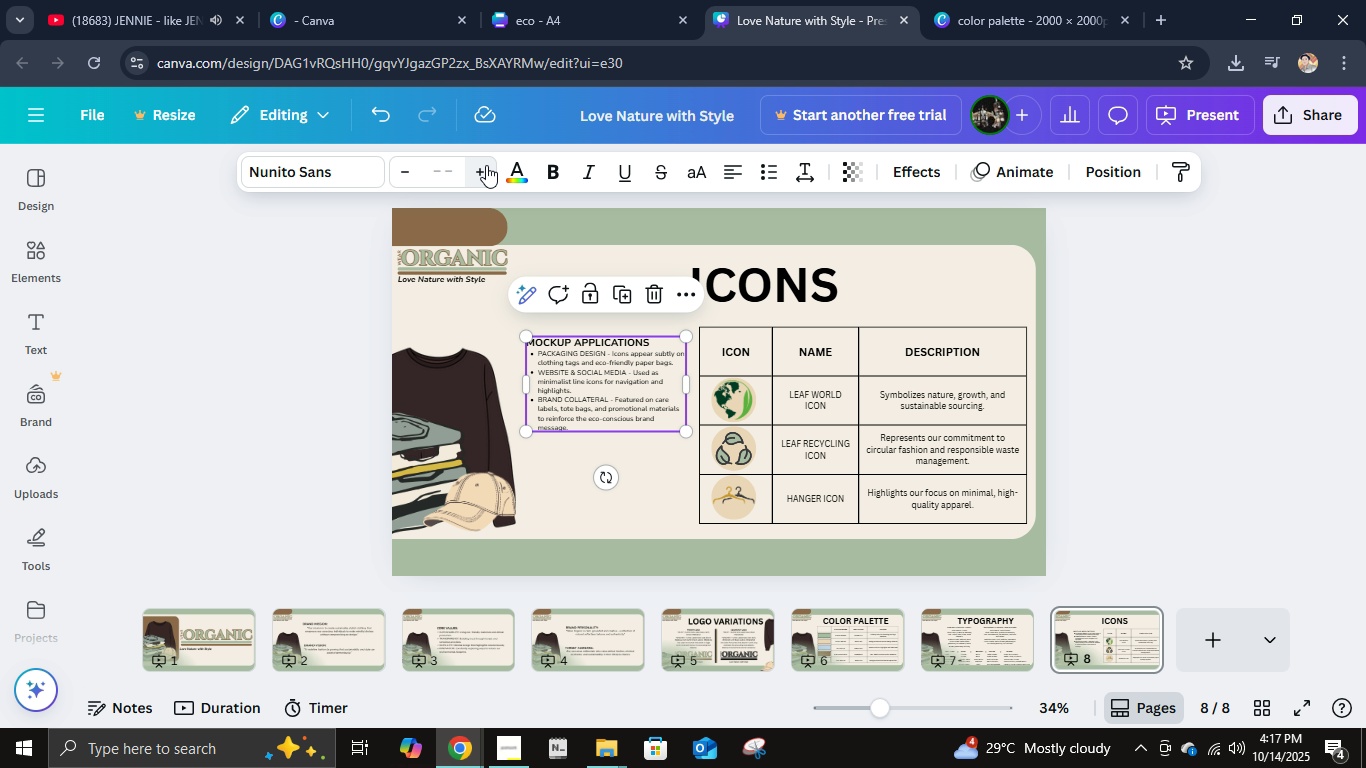 
triple_click([486, 165])
 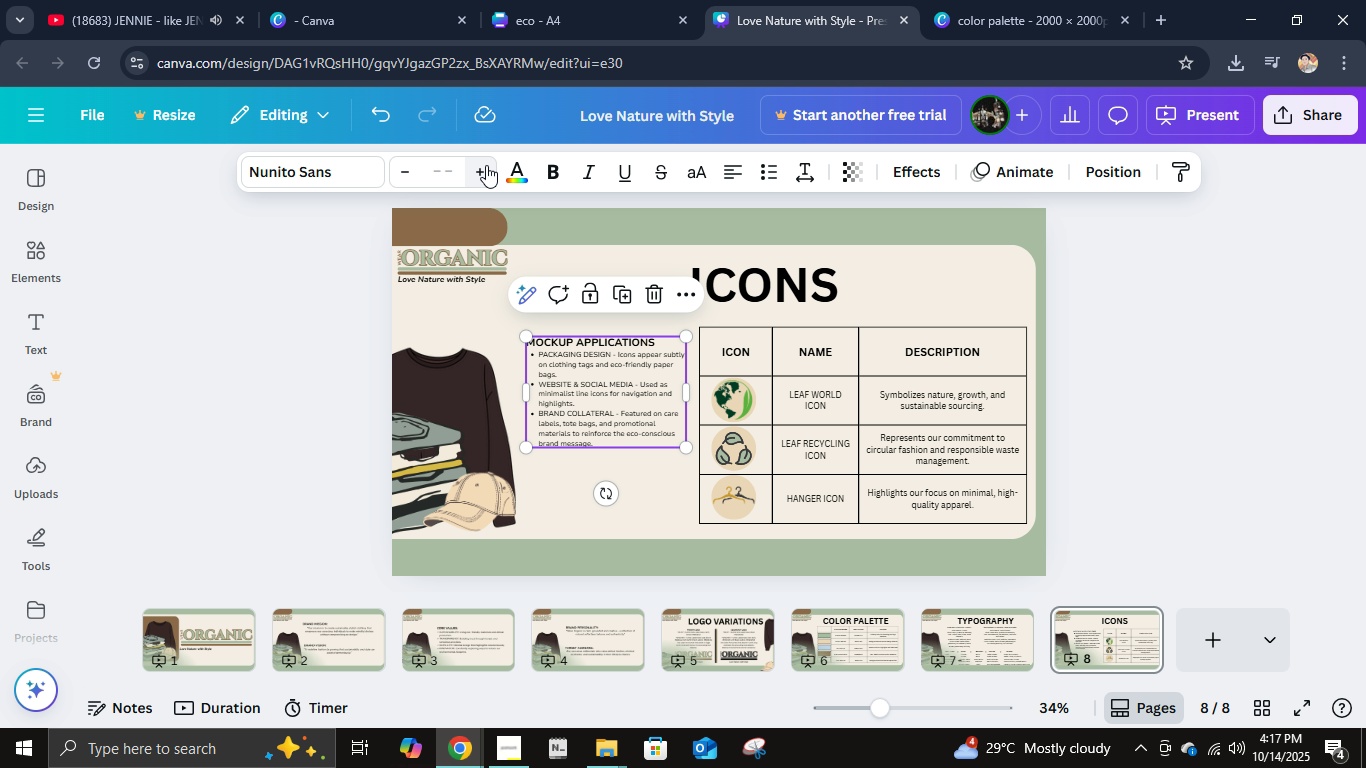 
triple_click([486, 165])
 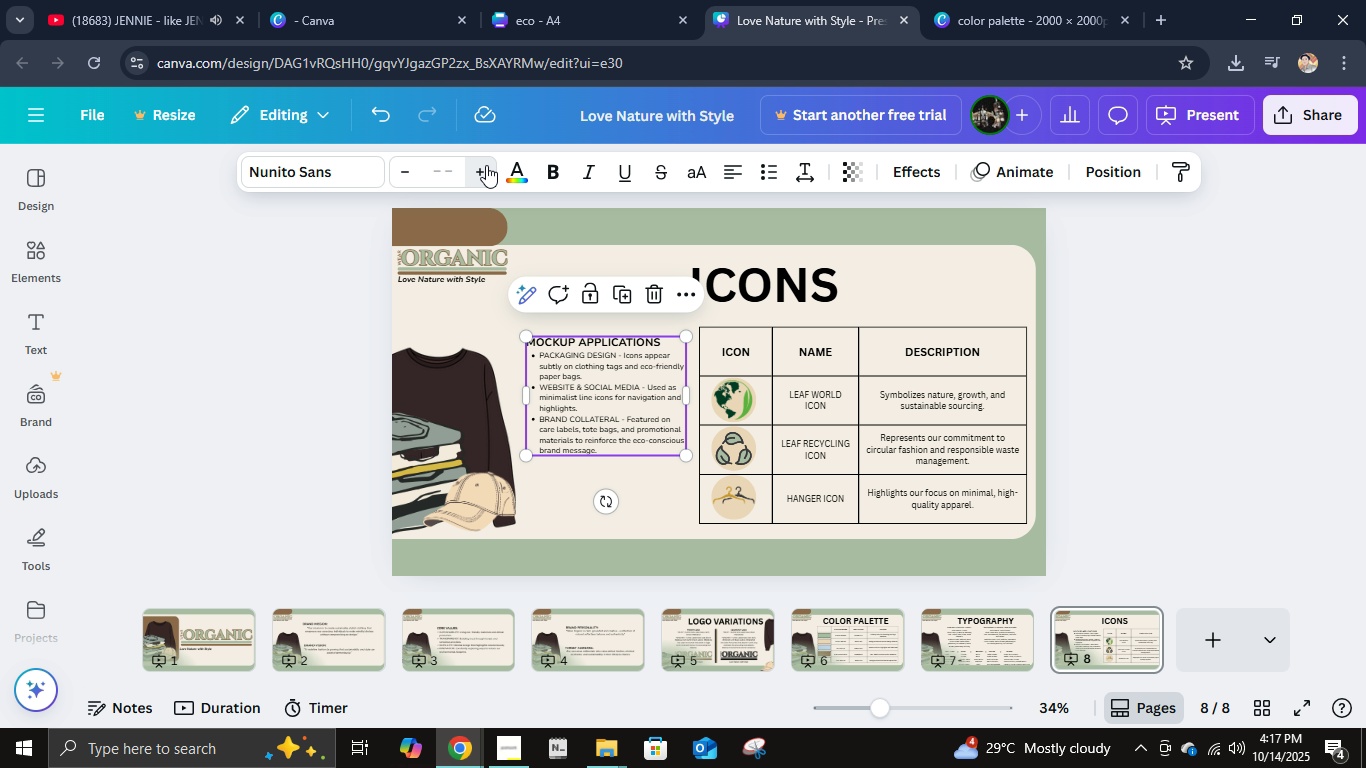 
triple_click([486, 165])
 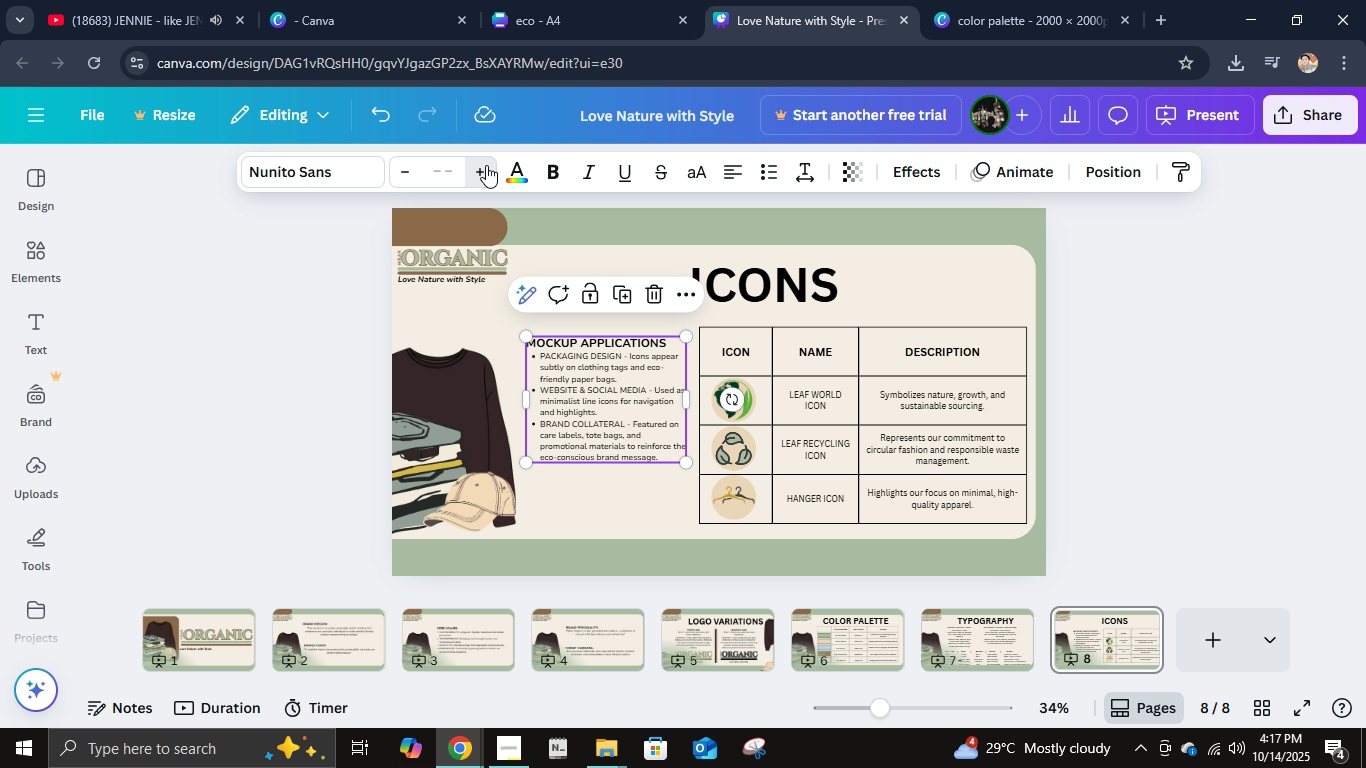 
triple_click([486, 165])
 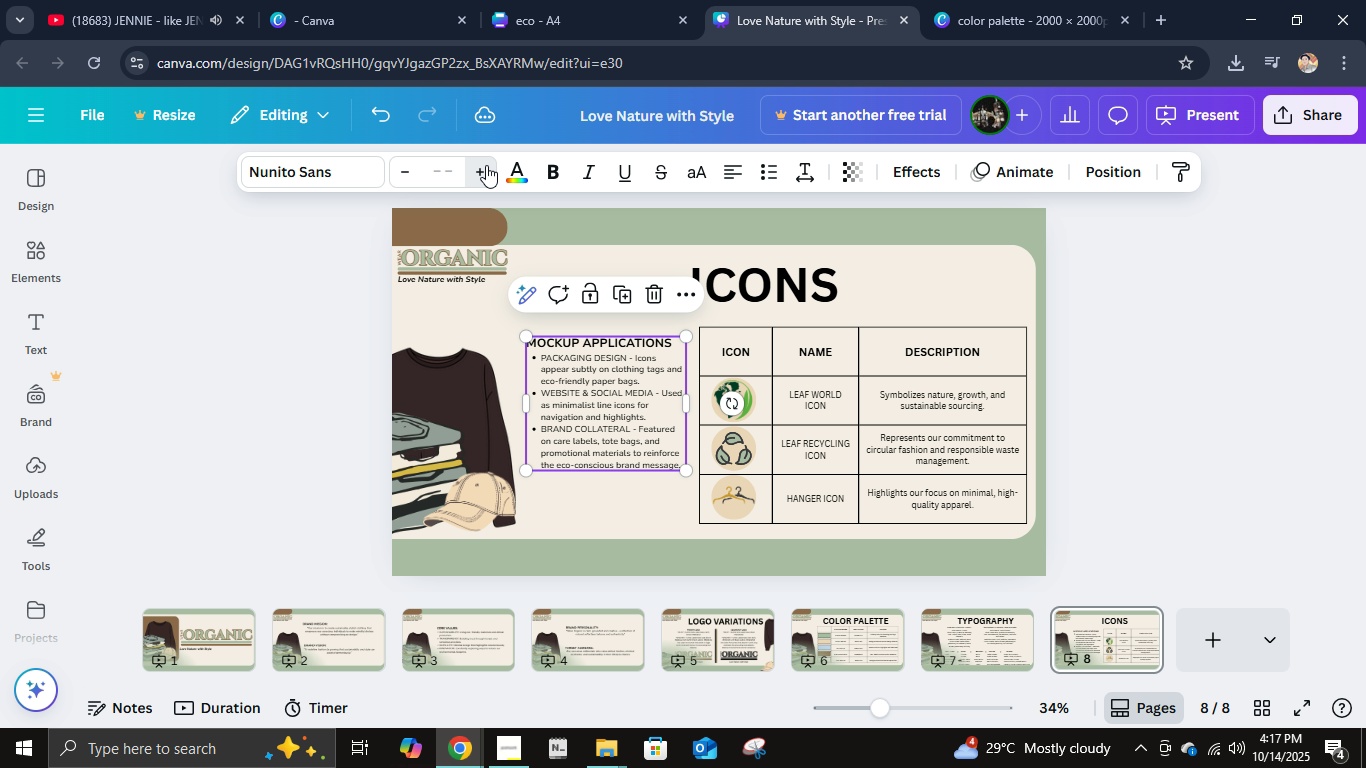 
triple_click([486, 165])
 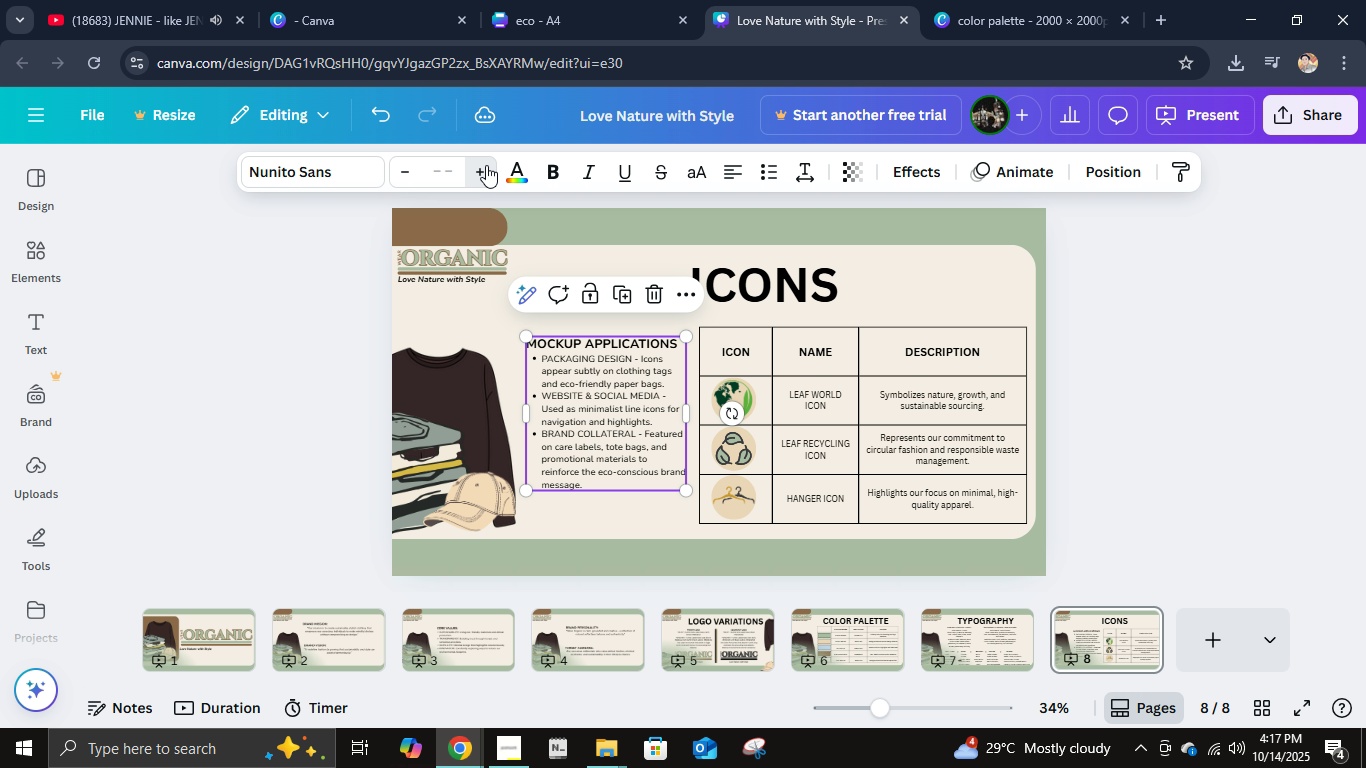 
triple_click([486, 165])
 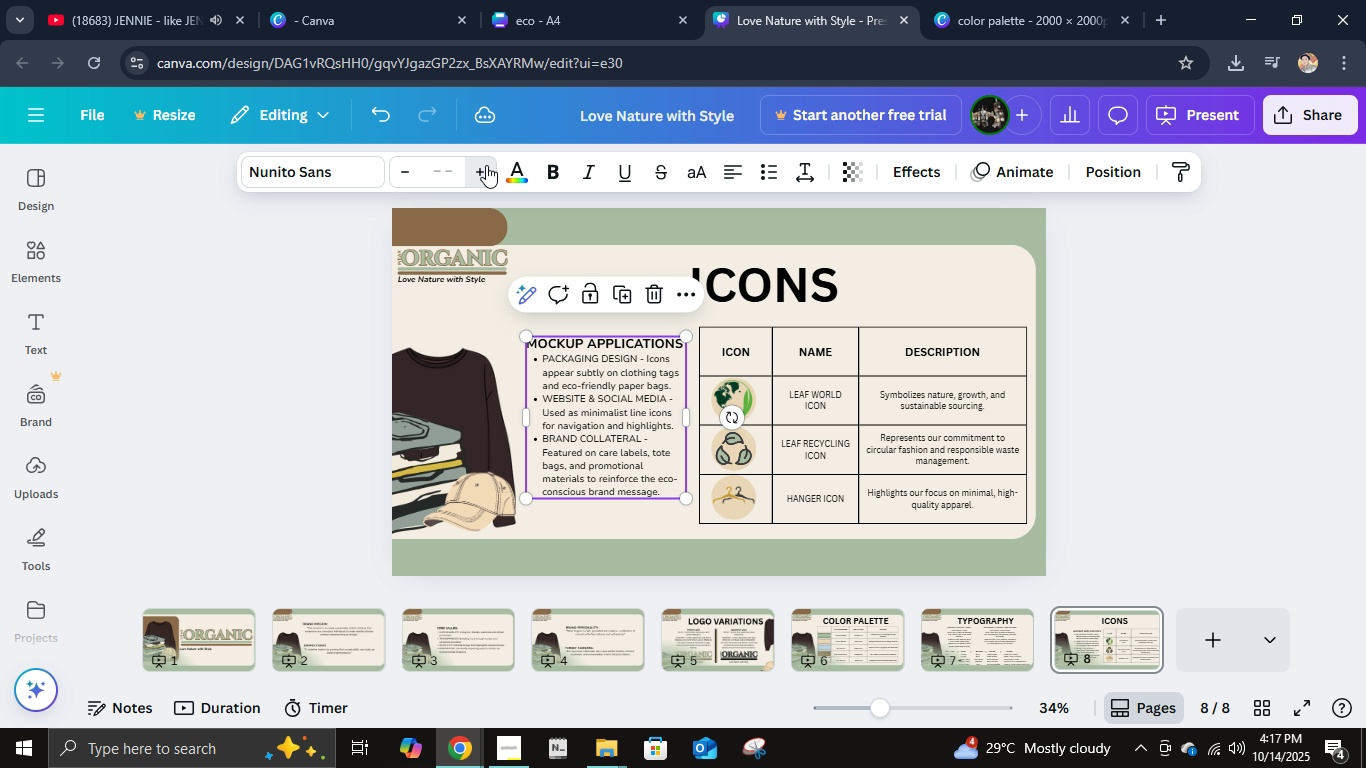 
triple_click([486, 165])
 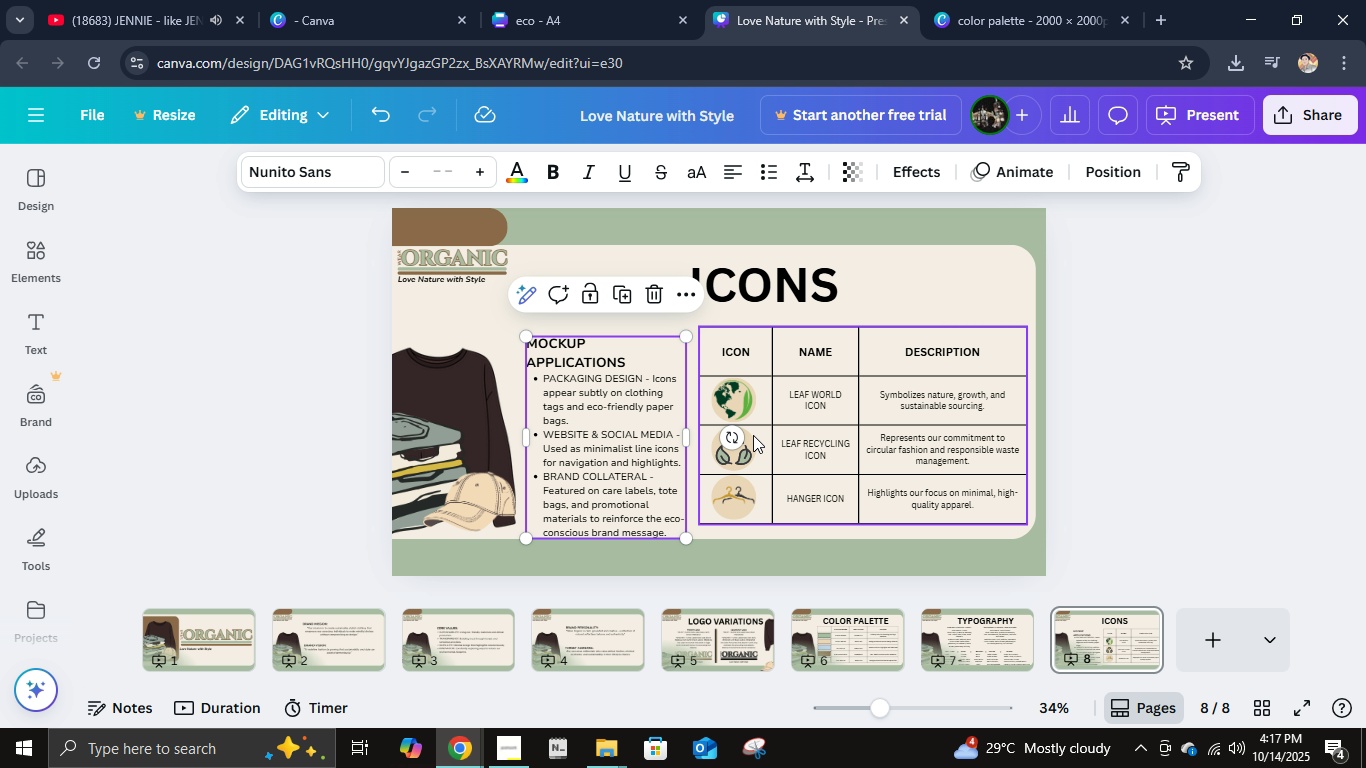 
left_click_drag(start_coordinate=[638, 385], to_coordinate=[629, 371])
 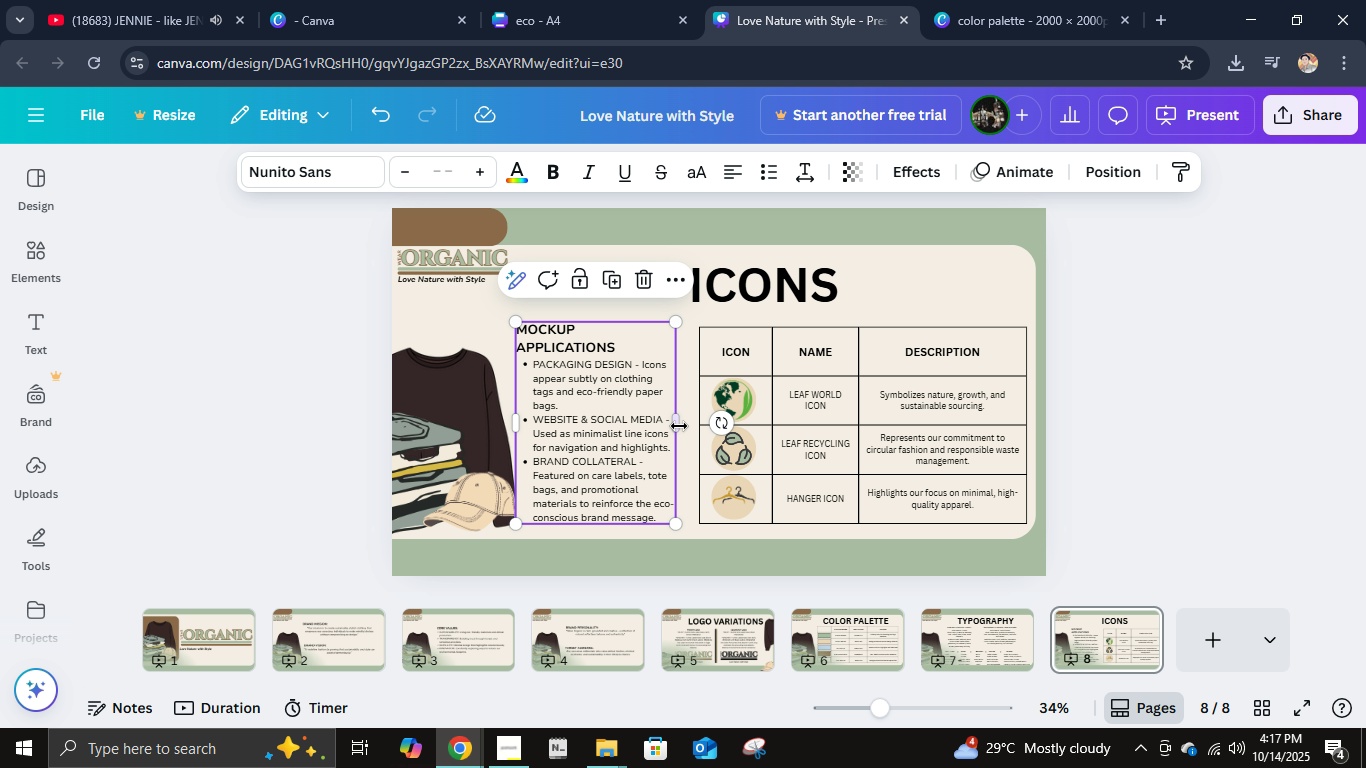 
left_click_drag(start_coordinate=[679, 426], to_coordinate=[689, 429])
 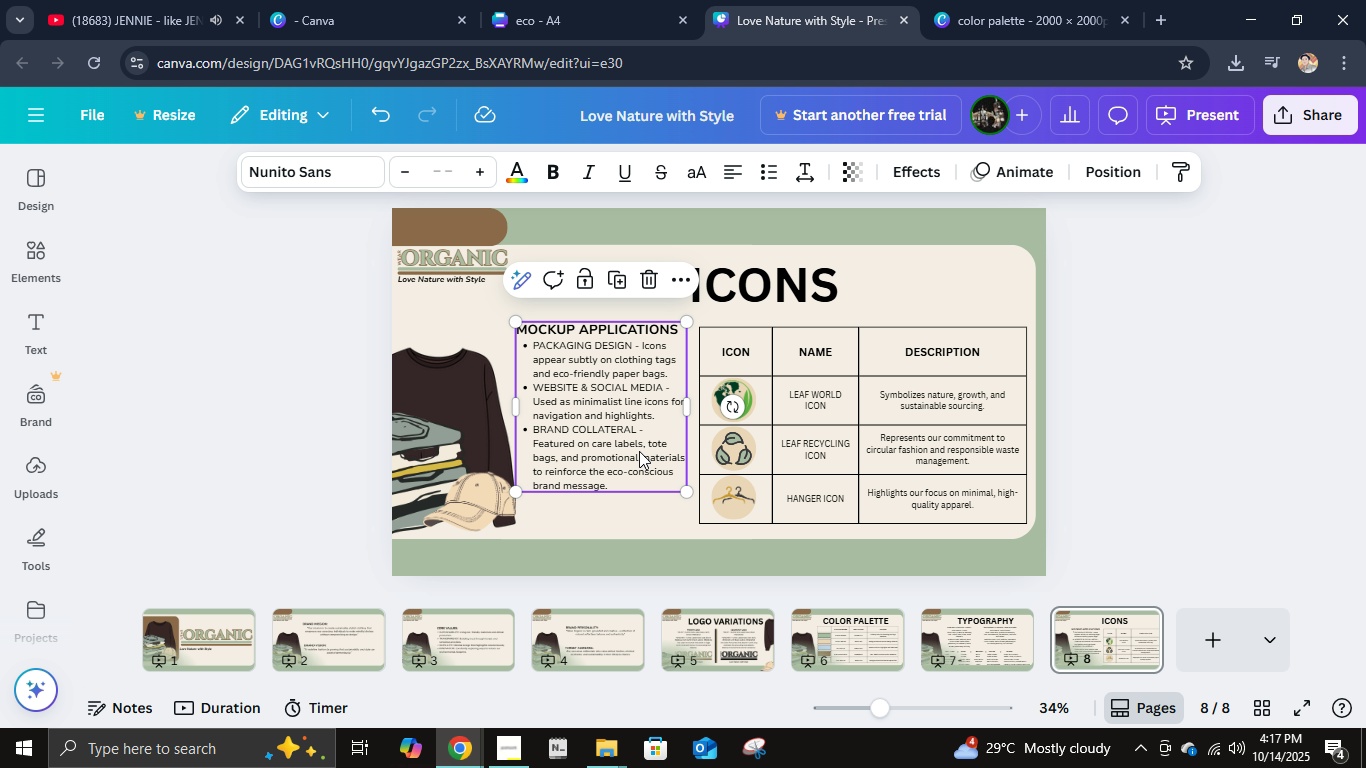 
left_click_drag(start_coordinate=[639, 451], to_coordinate=[644, 467])
 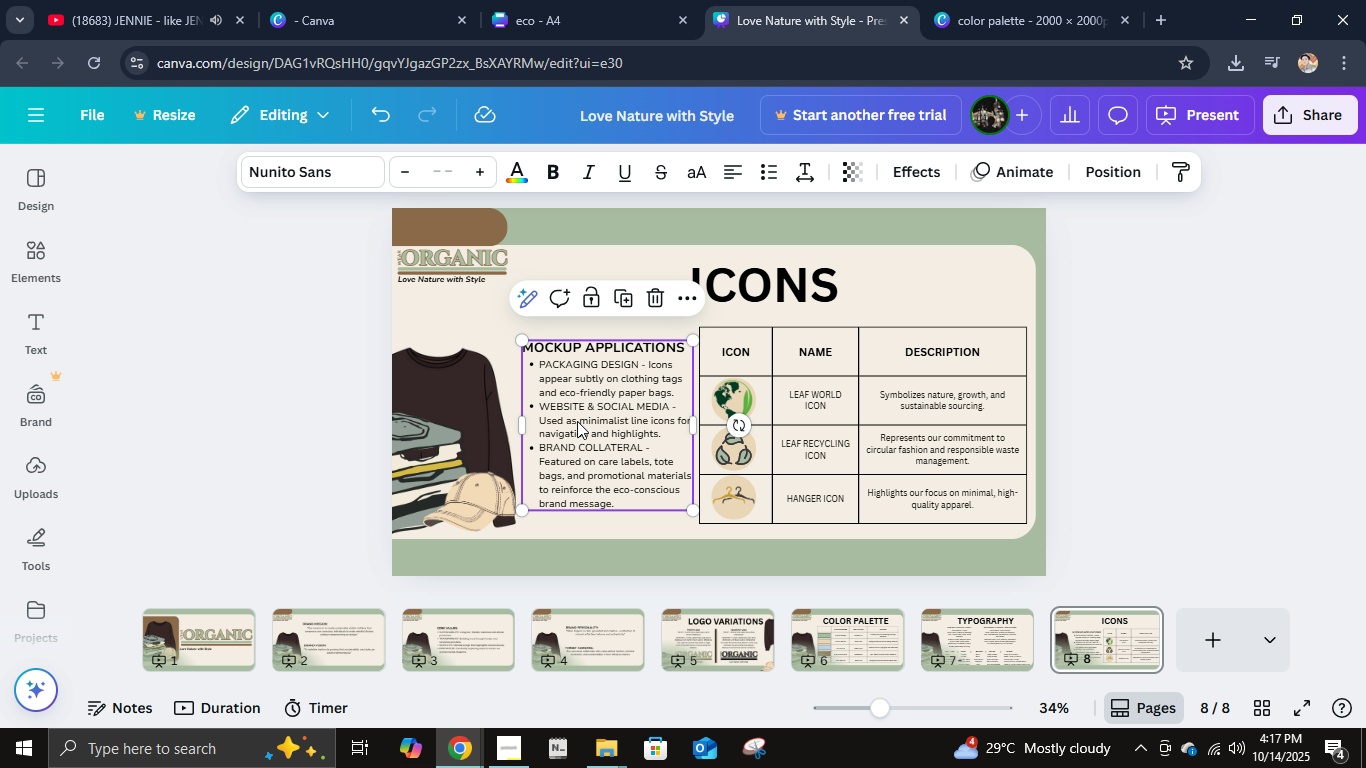 
left_click([578, 360])
 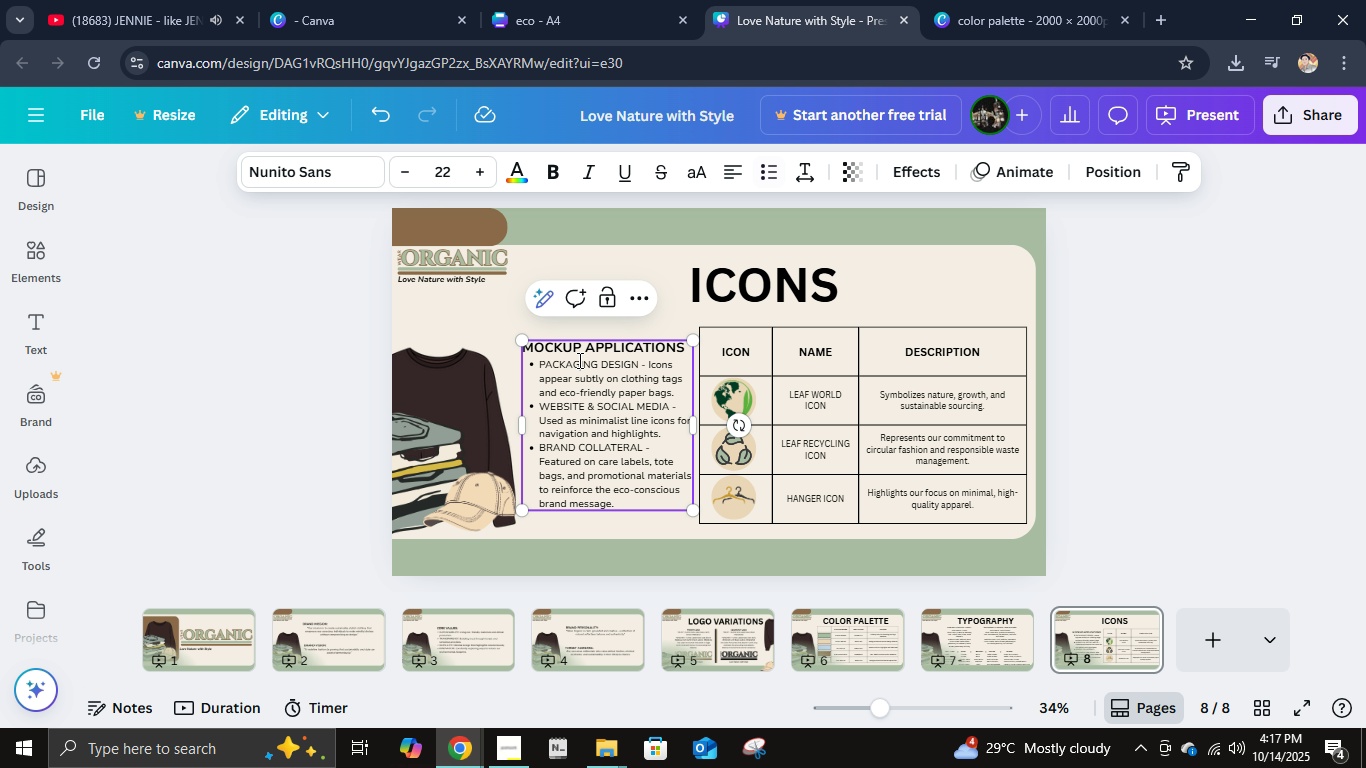 
left_click([578, 360])
 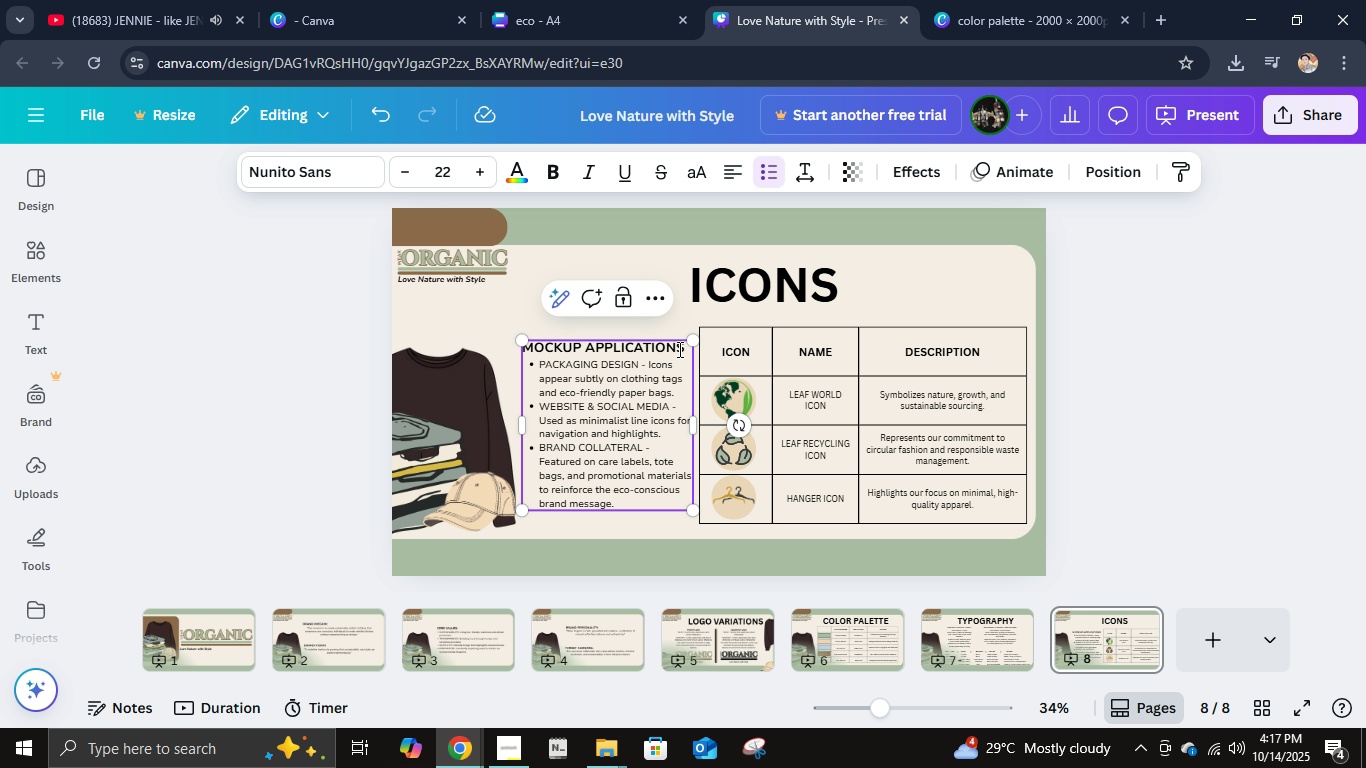 
left_click([678, 349])
 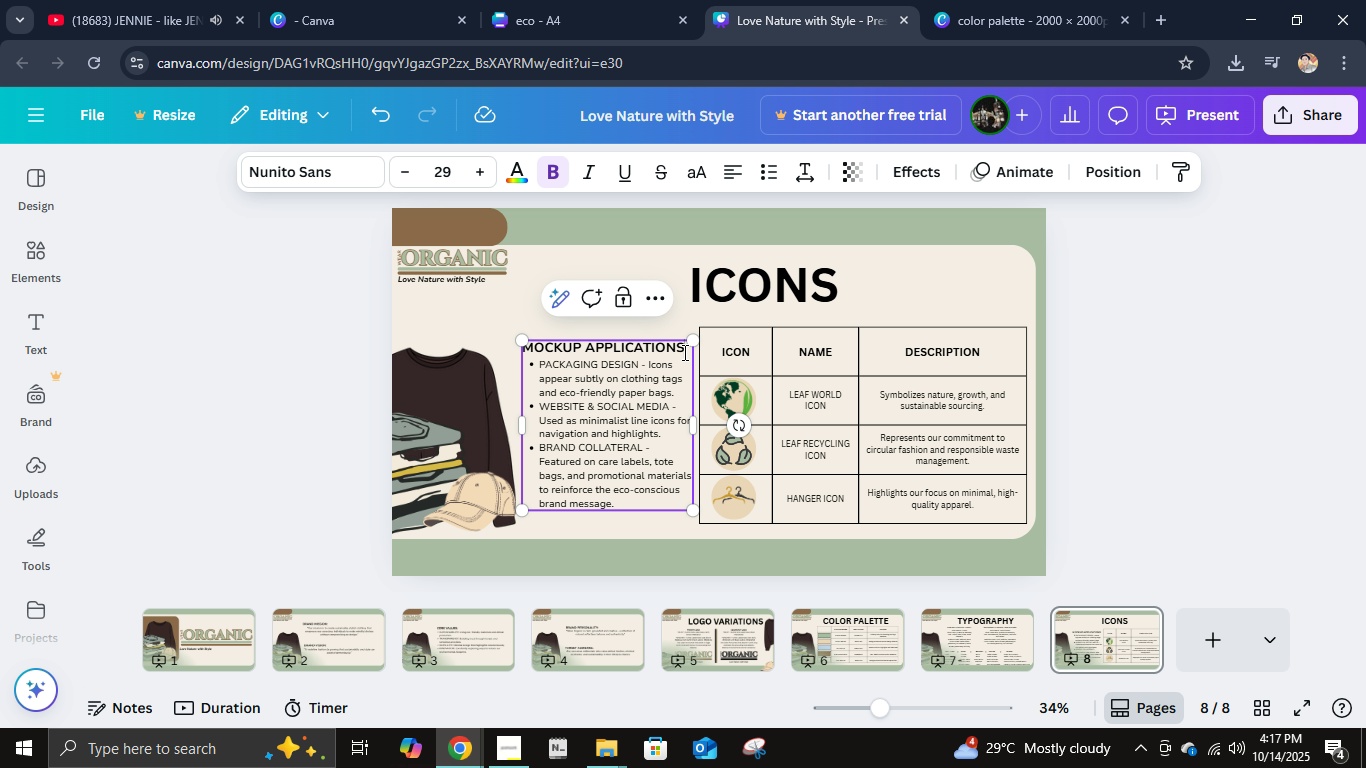 
key(ArrowRight)
 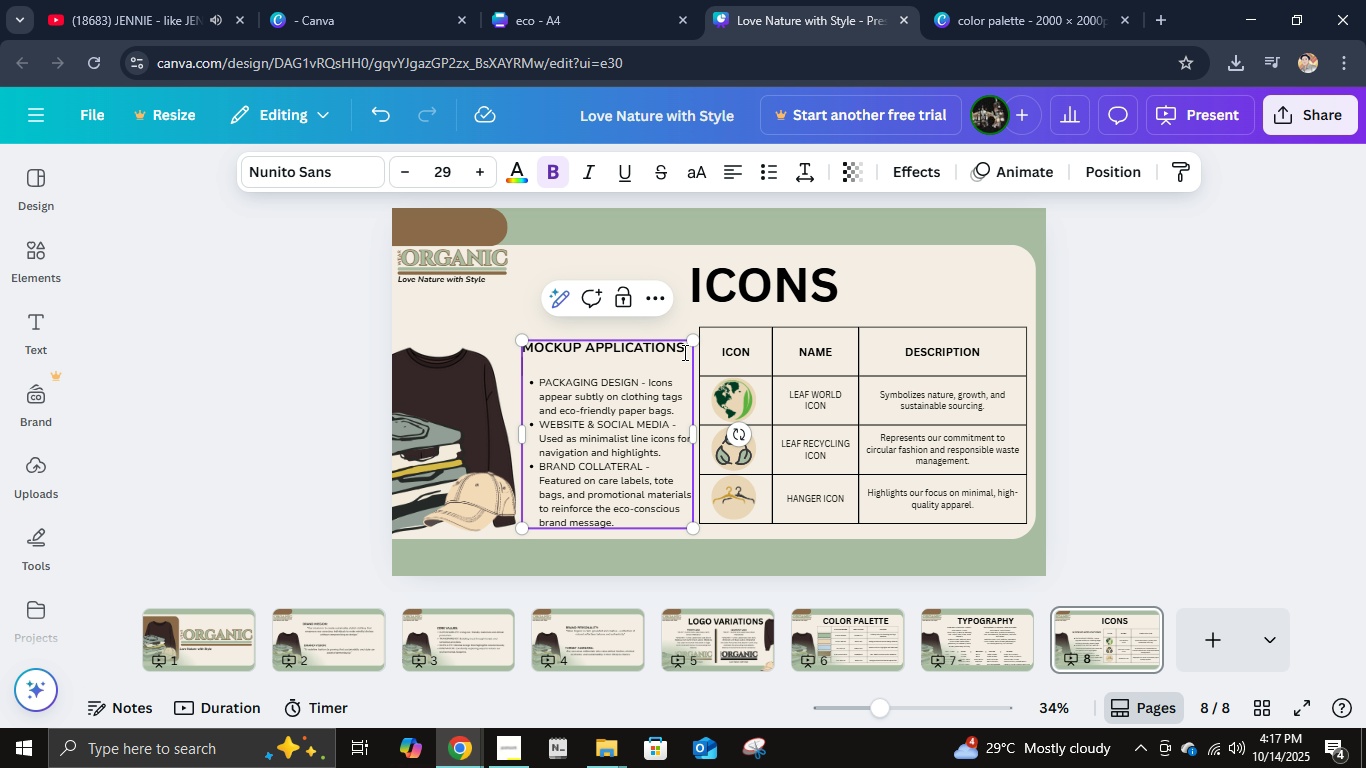 
key(Enter)
 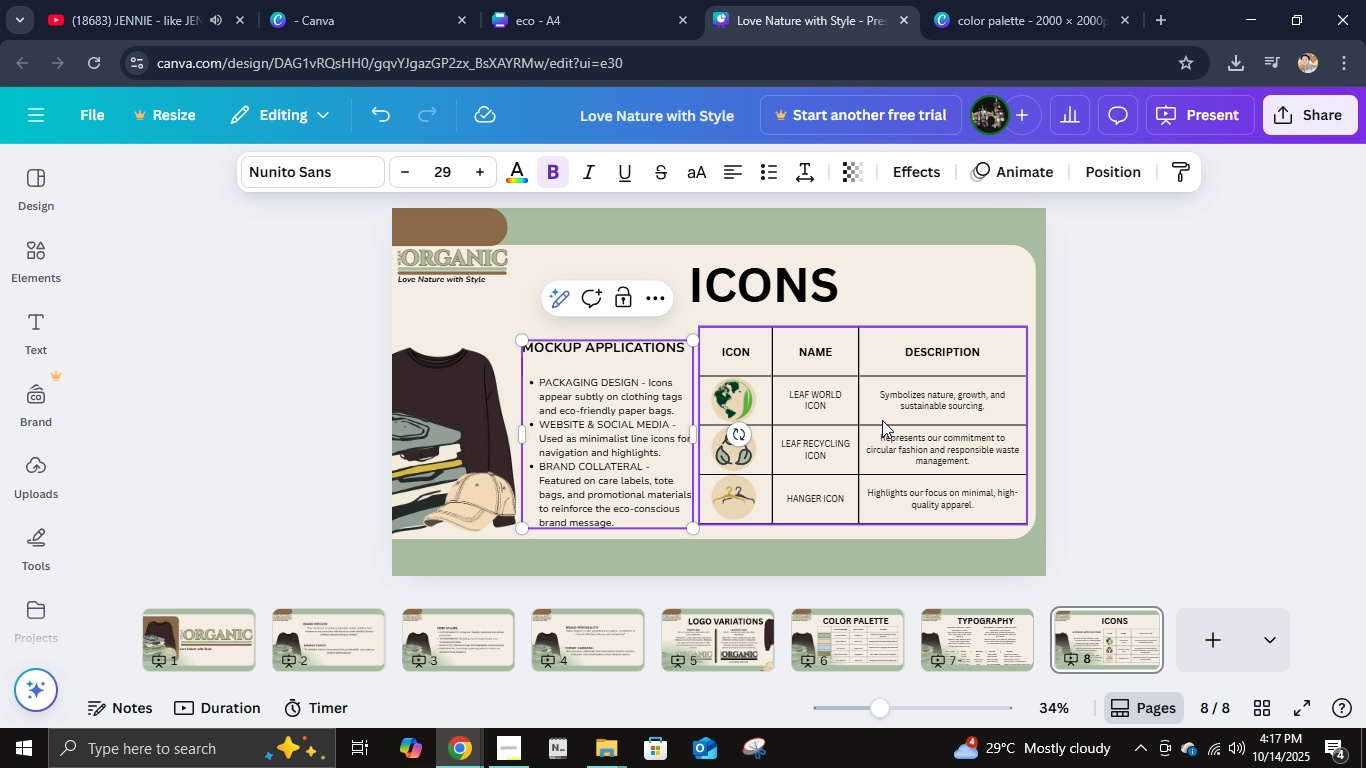 
left_click([1122, 391])
 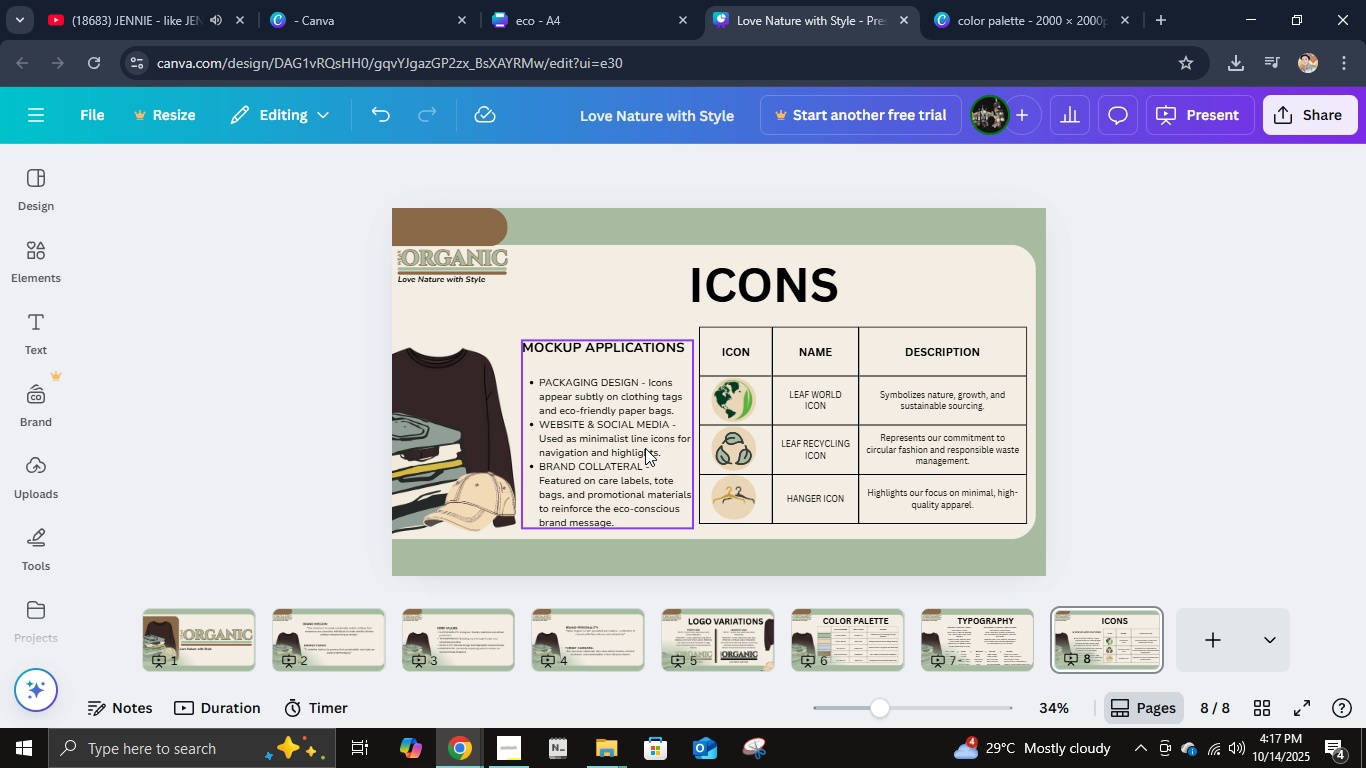 
left_click_drag(start_coordinate=[640, 452], to_coordinate=[639, 441])
 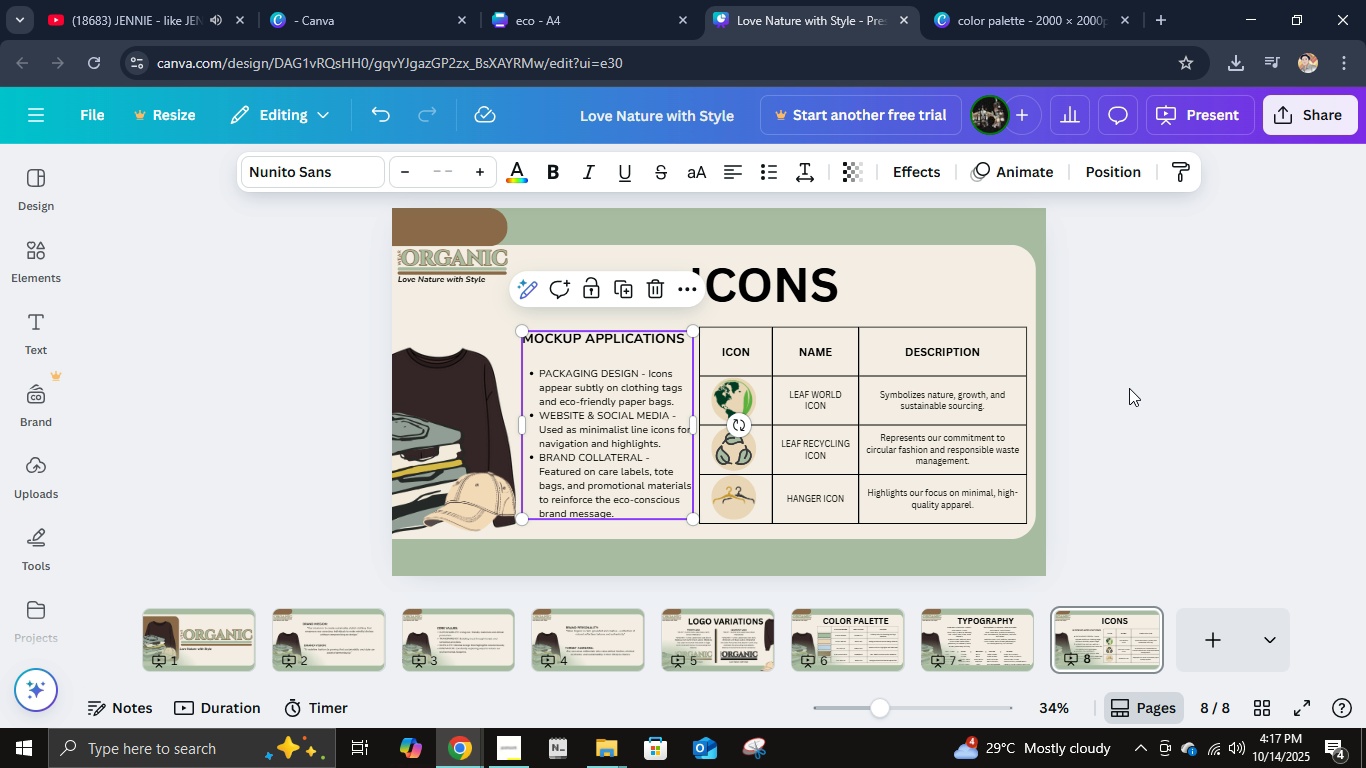 
left_click([1129, 388])
 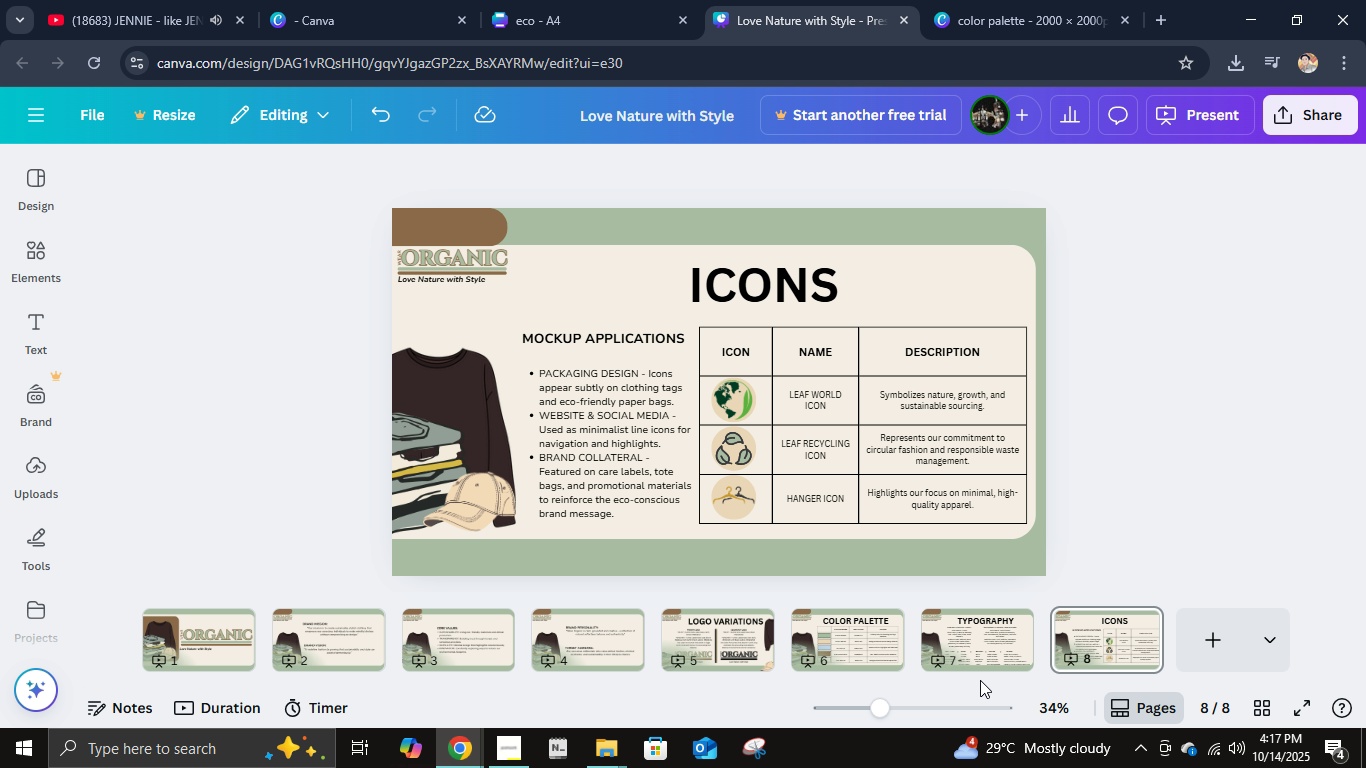 
left_click([1130, 625])
 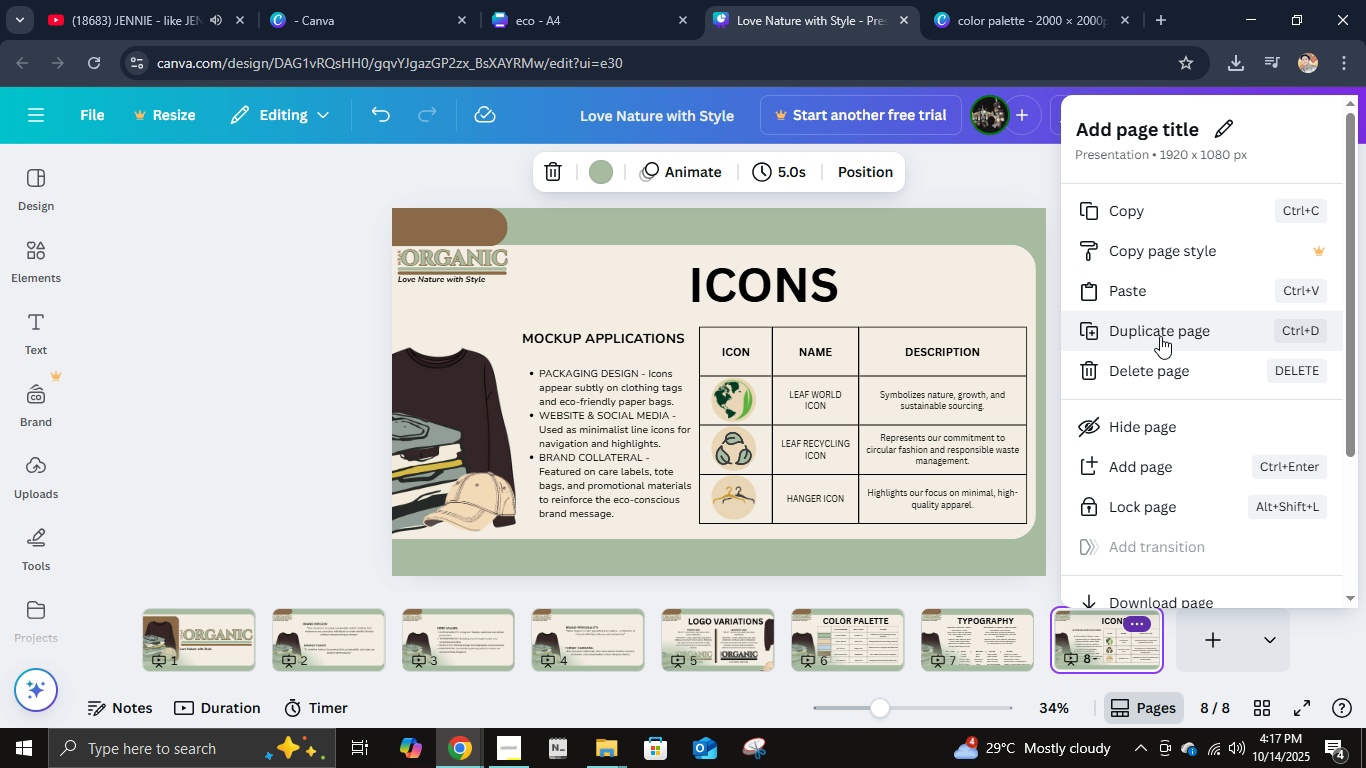 
left_click([1160, 344])
 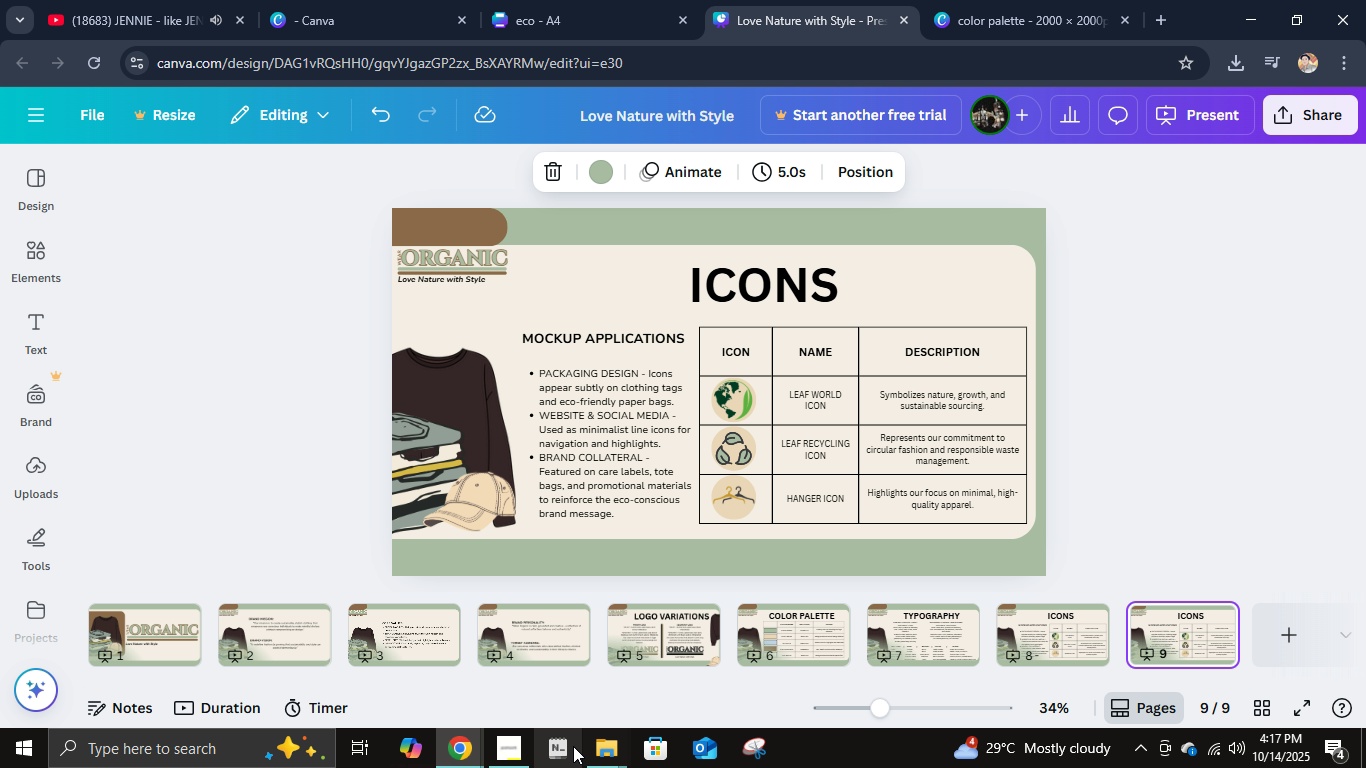 
left_click([506, 746])